 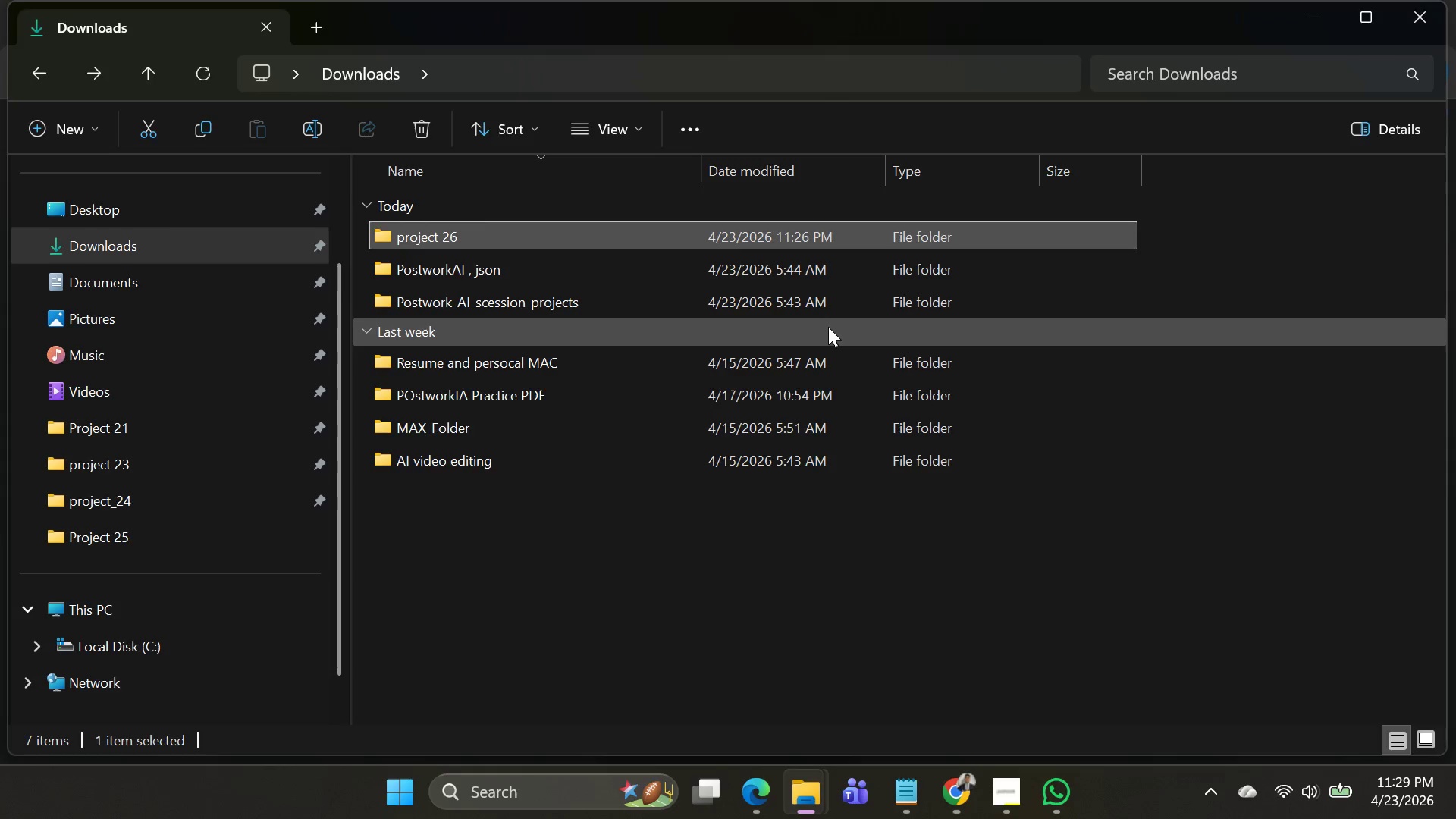 
key(Alt+AltLeft)
 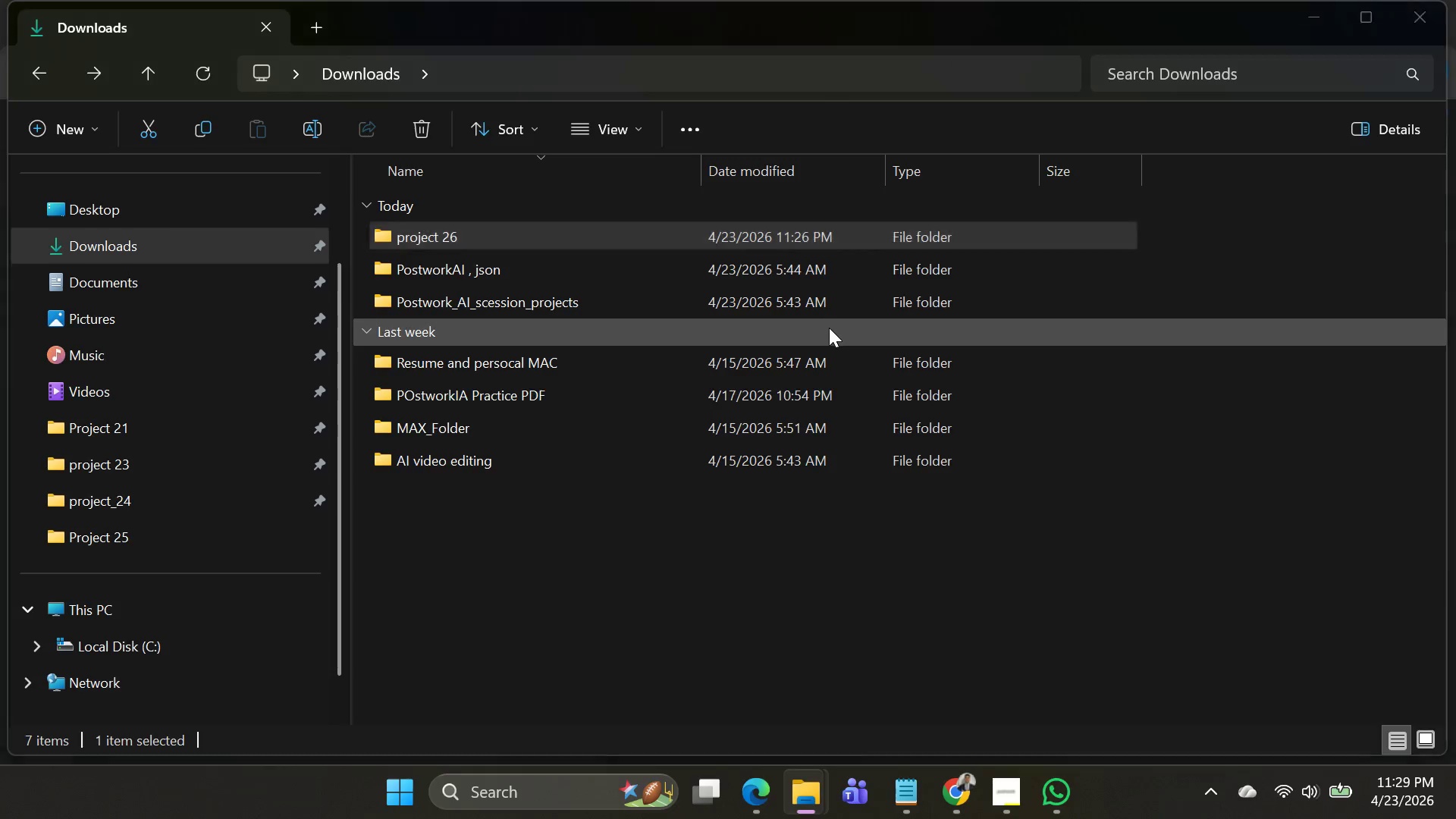 
key(Alt+Tab)
 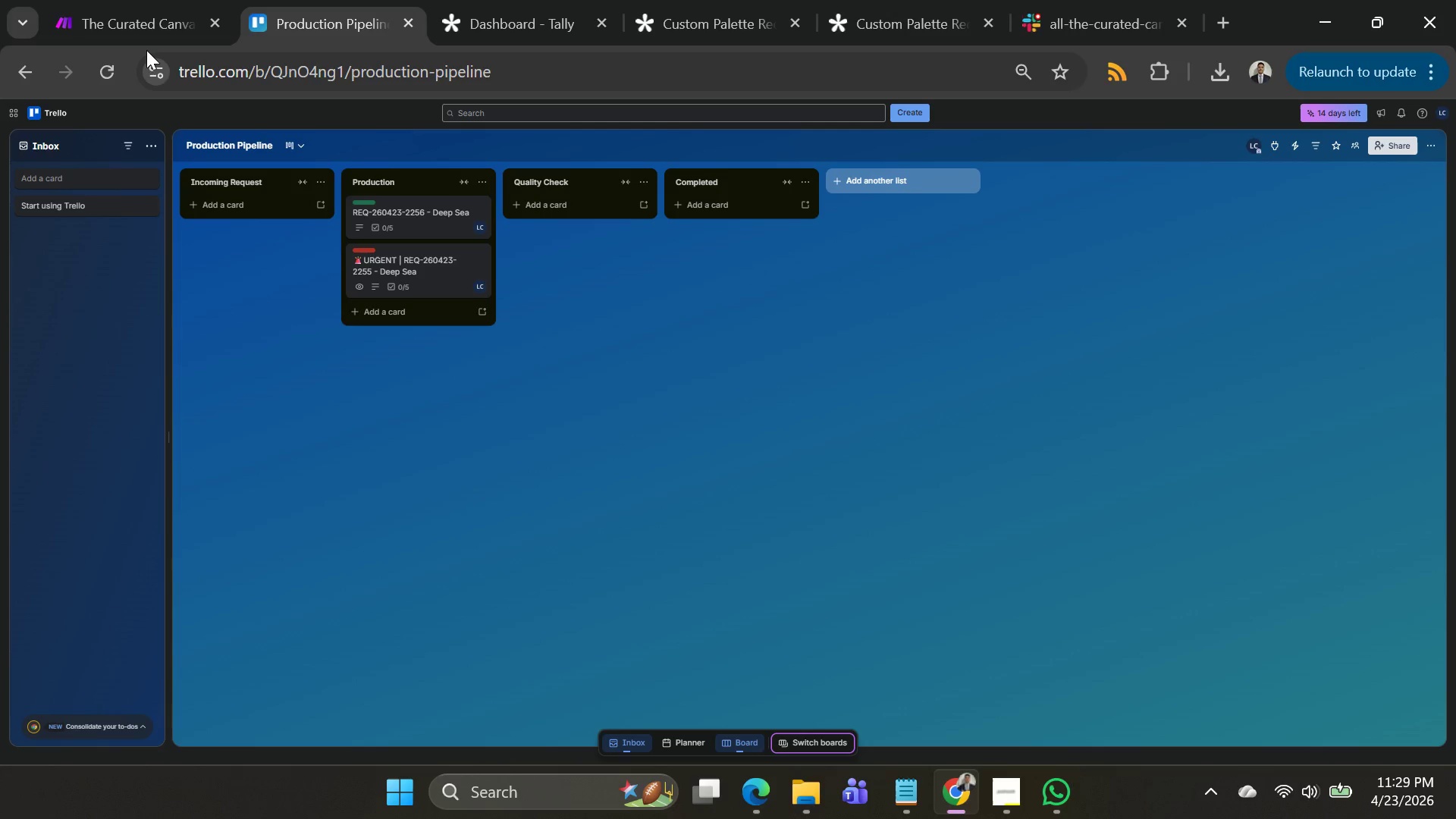 
left_click([139, 25])
 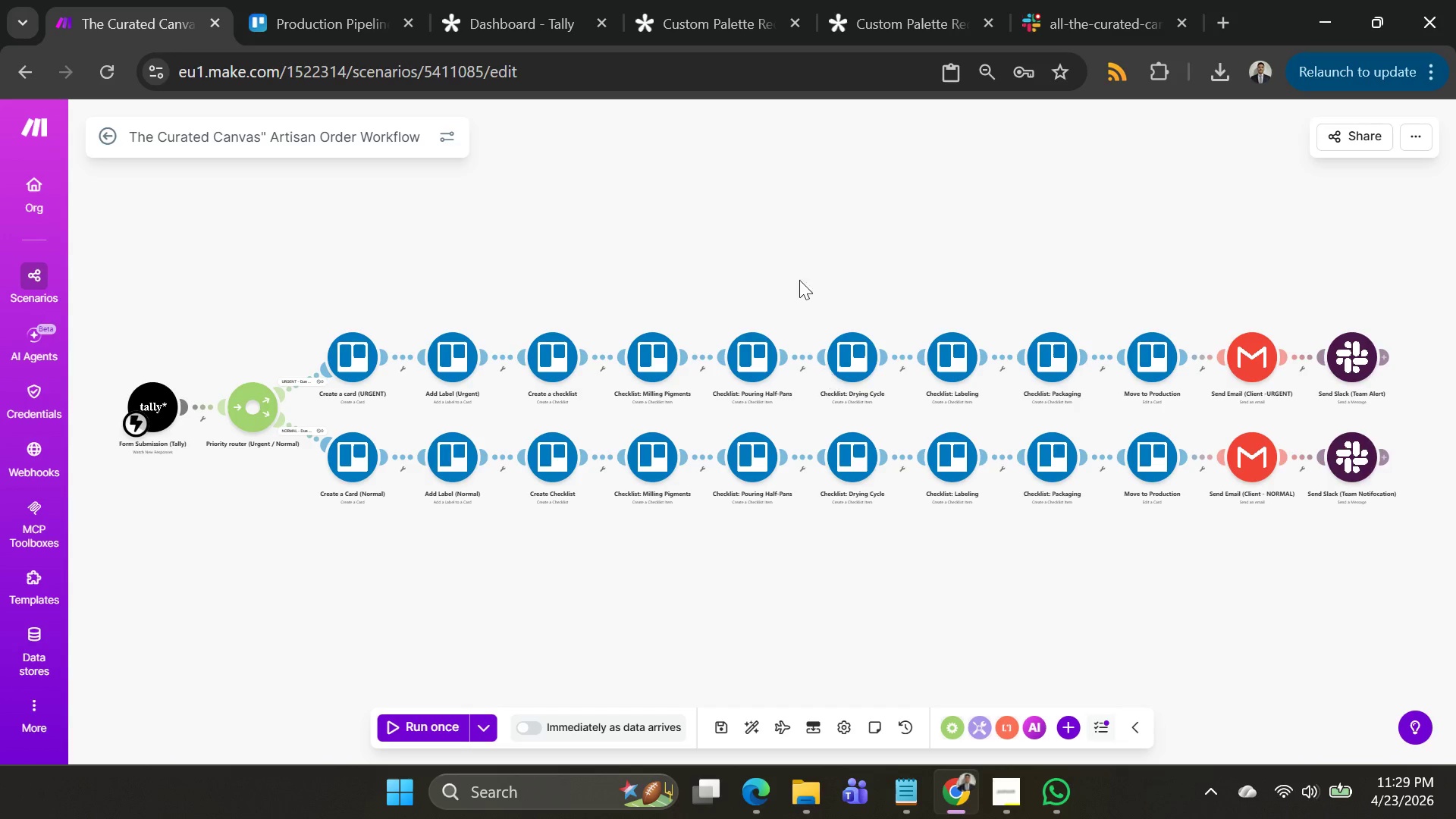 
left_click_drag(start_coordinate=[780, 252], to_coordinate=[813, 224])
 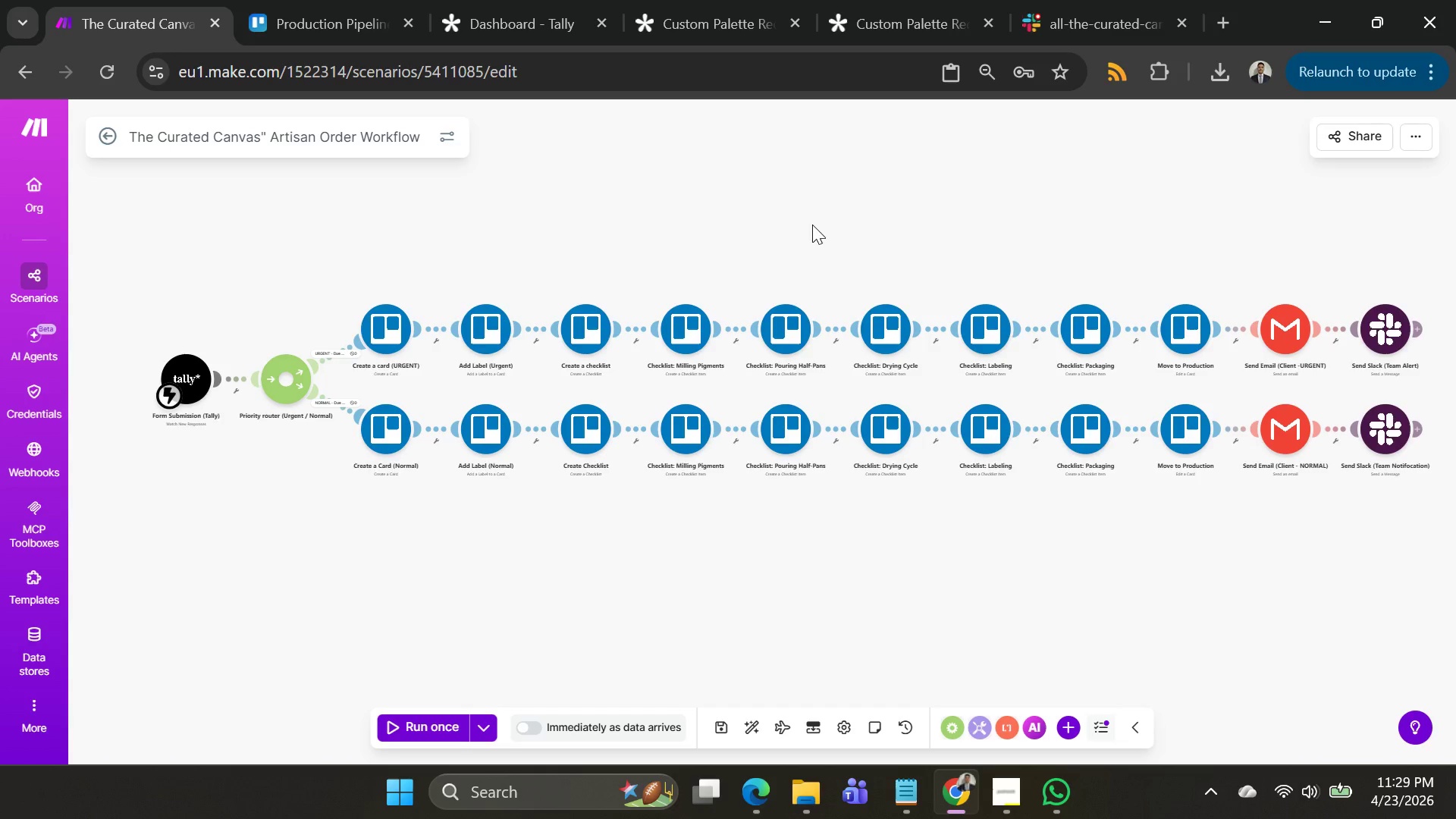 
left_click_drag(start_coordinate=[813, 224], to_coordinate=[767, 206])
 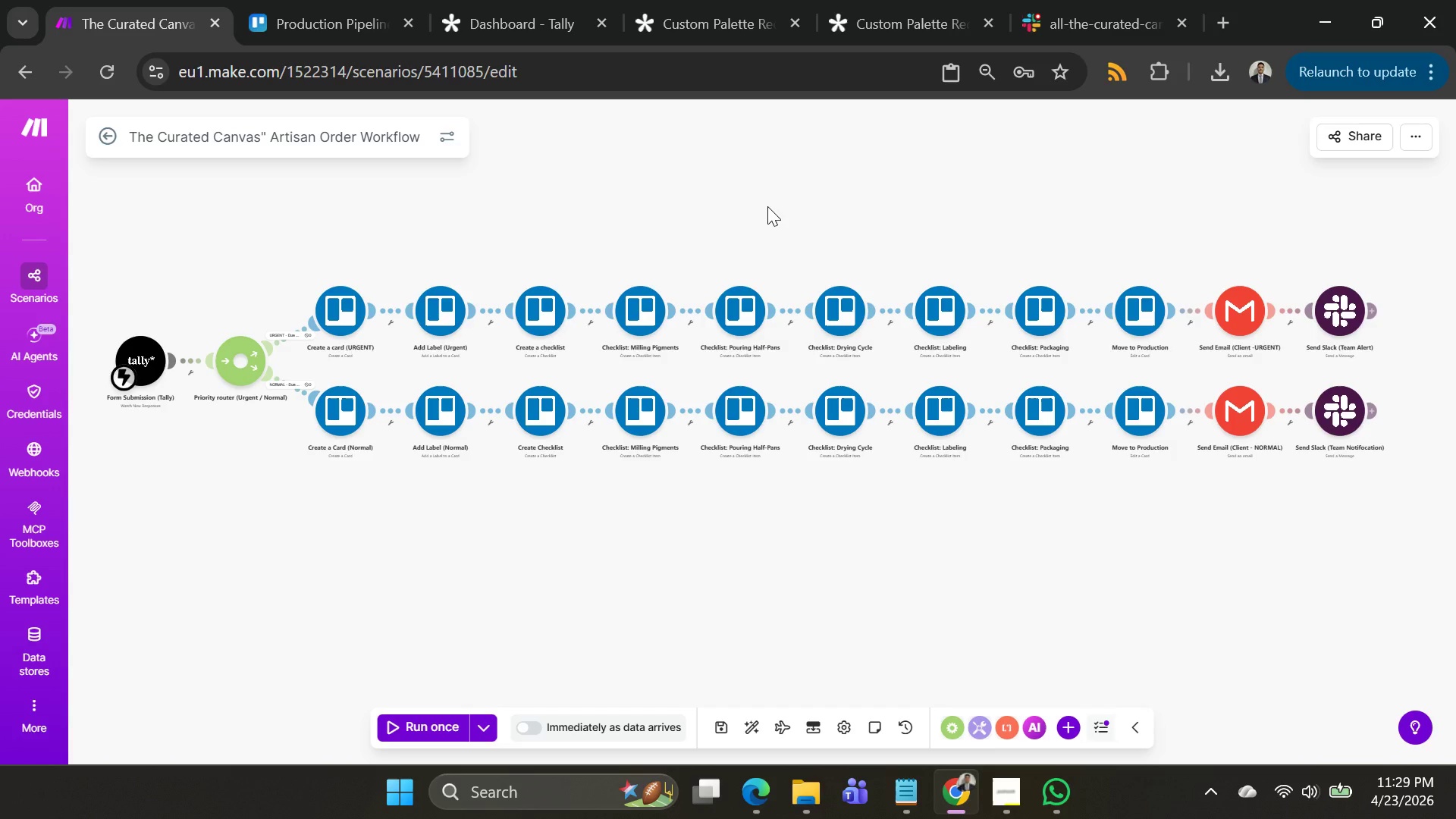 
wait(5.34)
 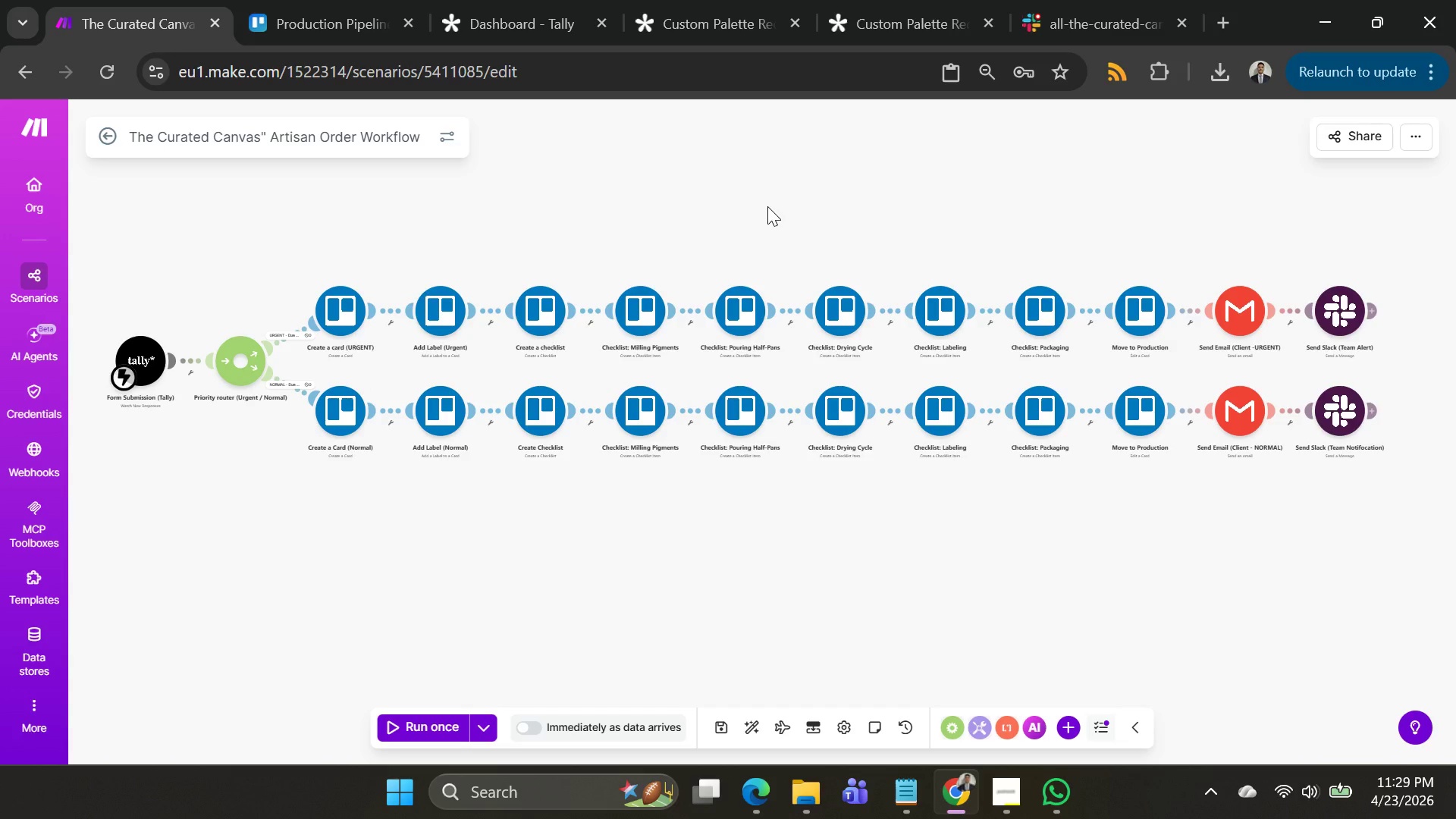 
left_click([767, 206])
 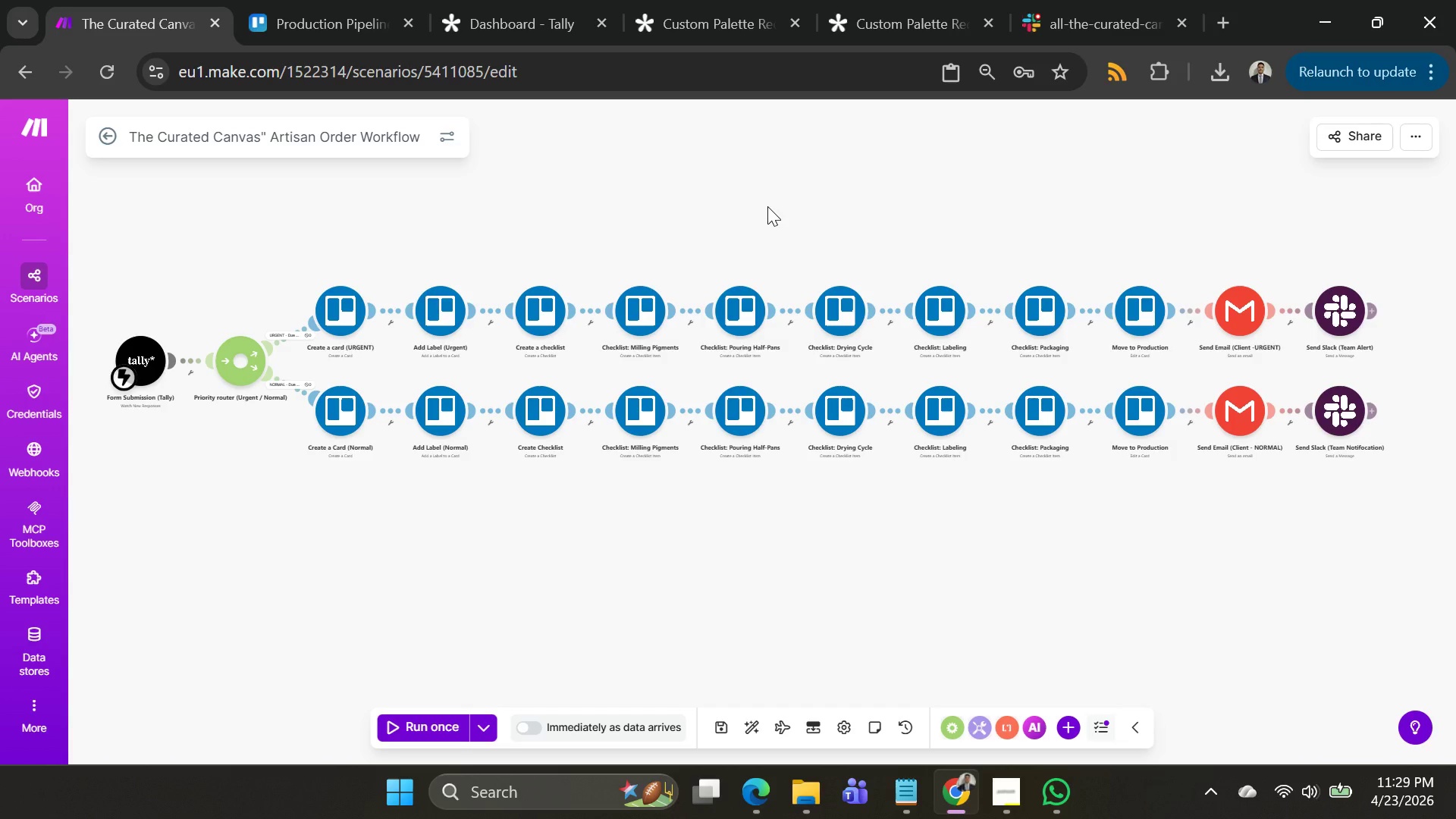 
left_click_drag(start_coordinate=[767, 206], to_coordinate=[772, 195])
 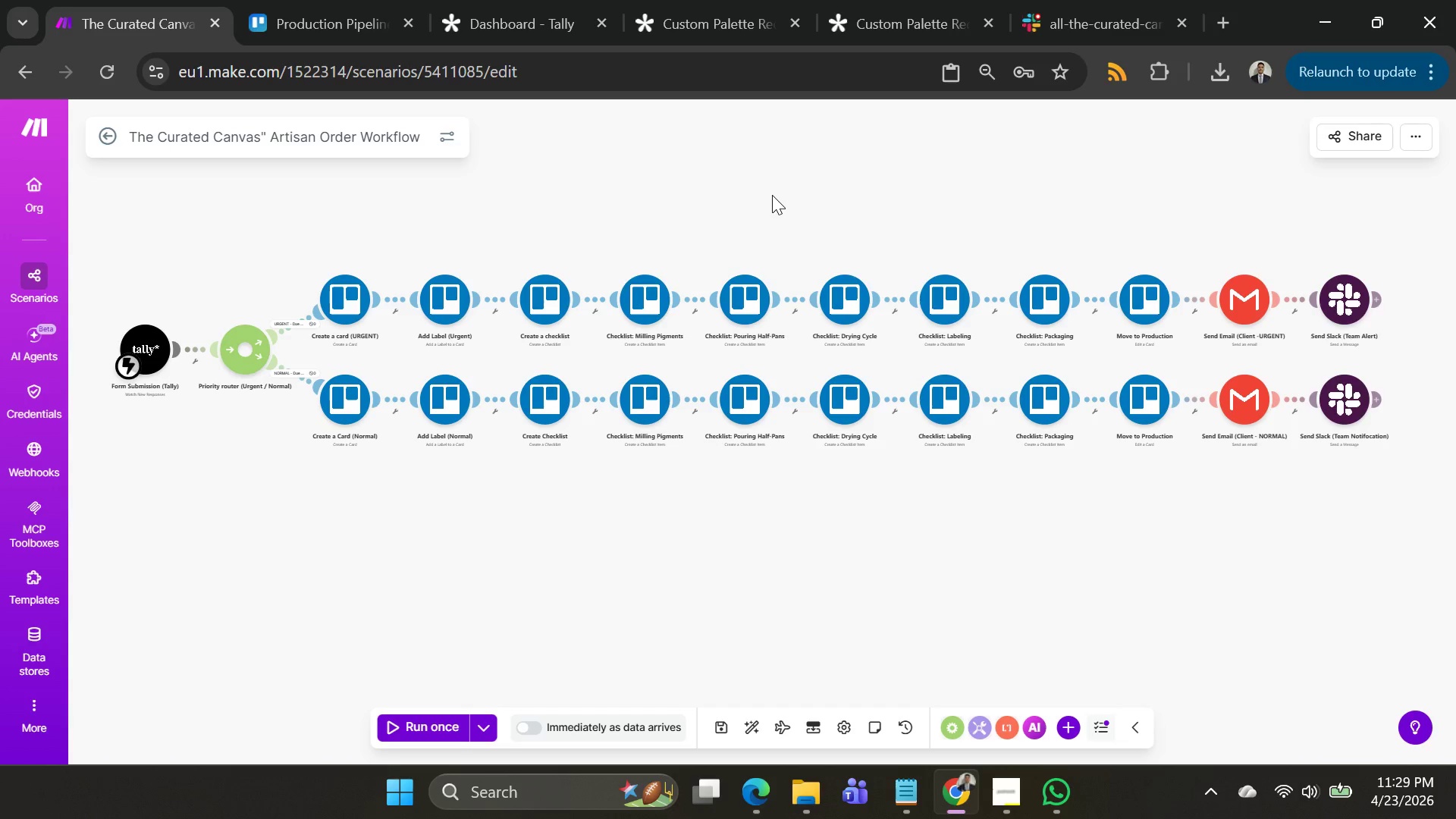 
key(Alt+AltLeft)
 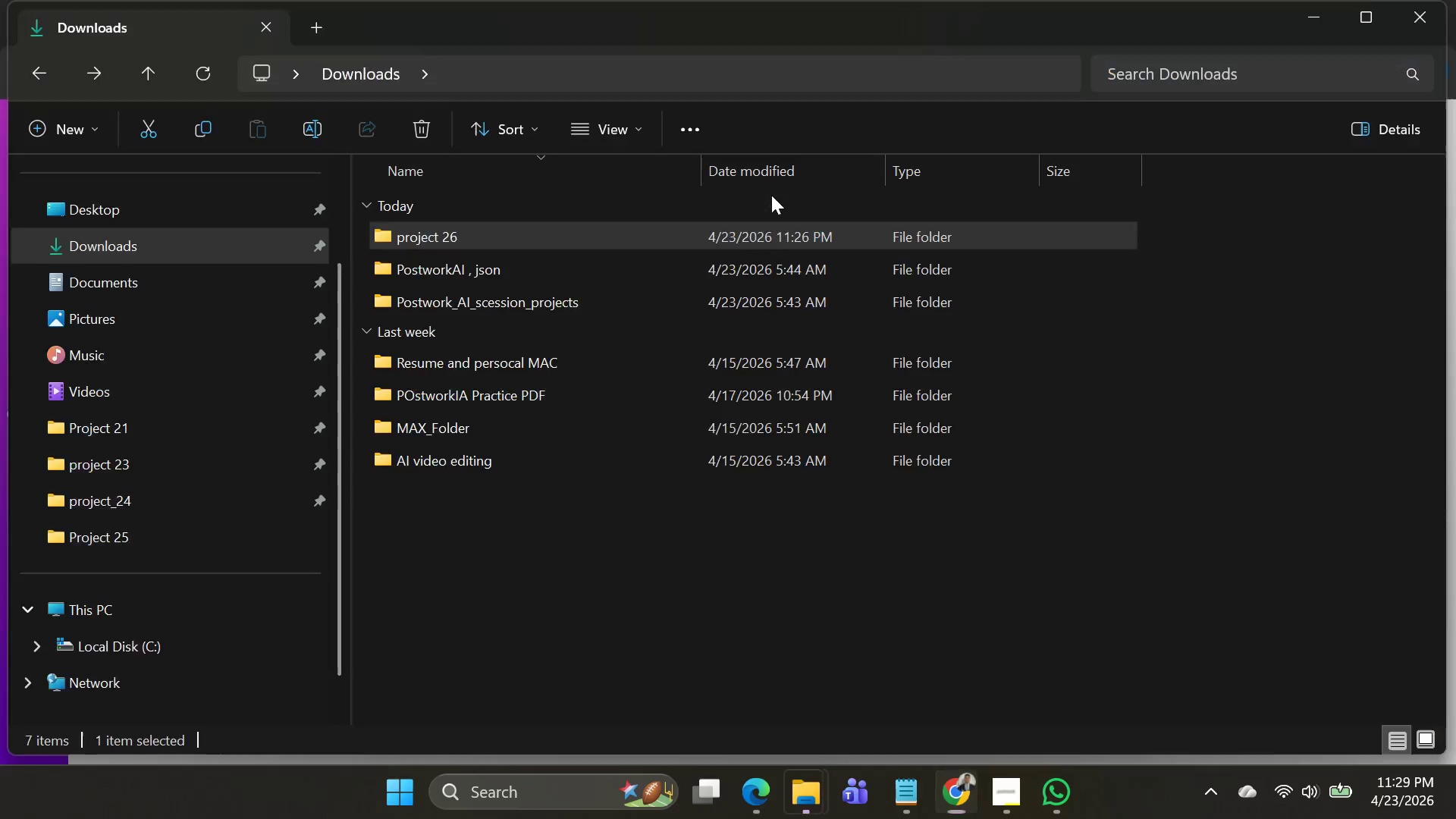 
key(Alt+Tab)
 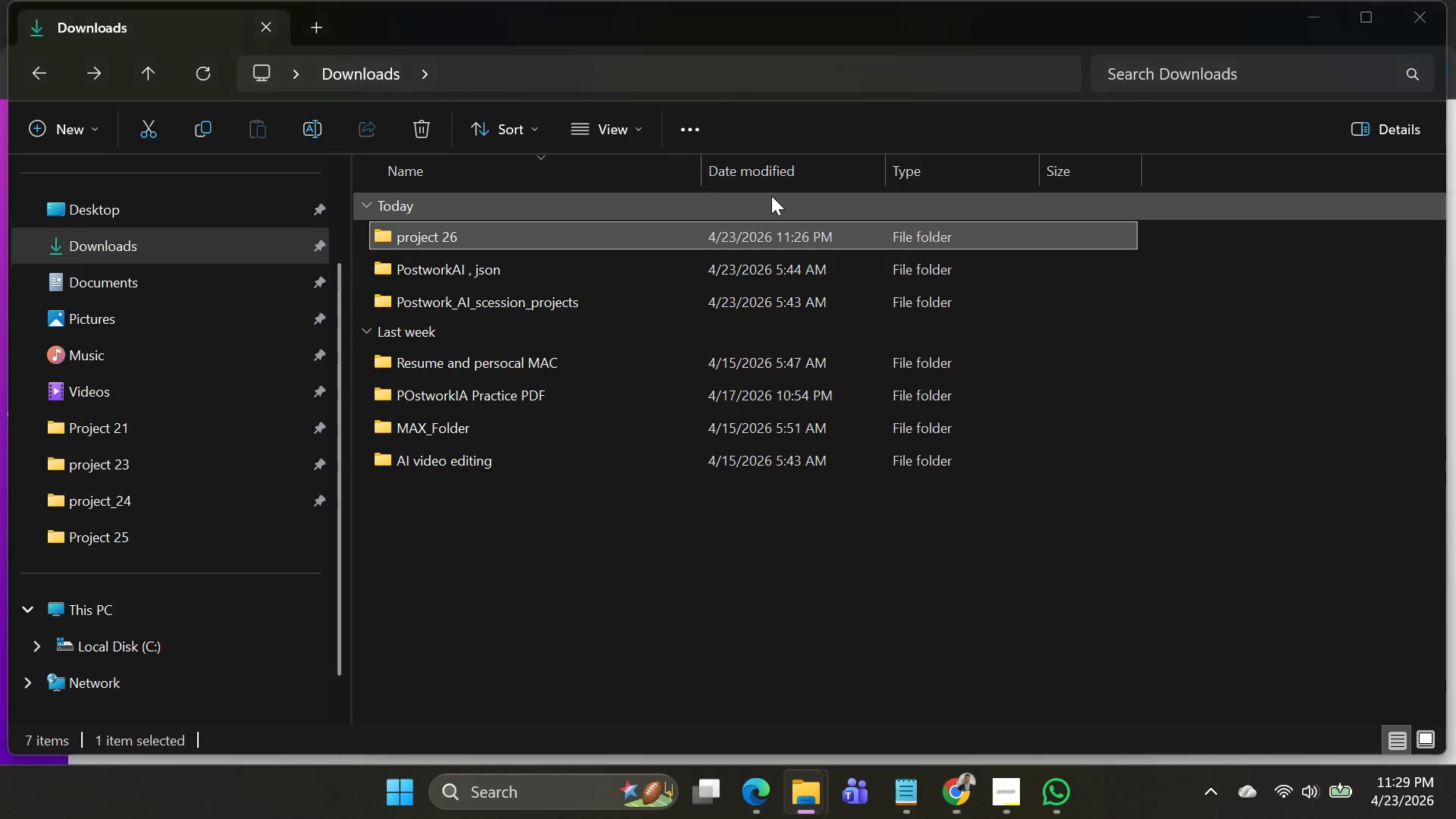 
key(Alt+AltLeft)
 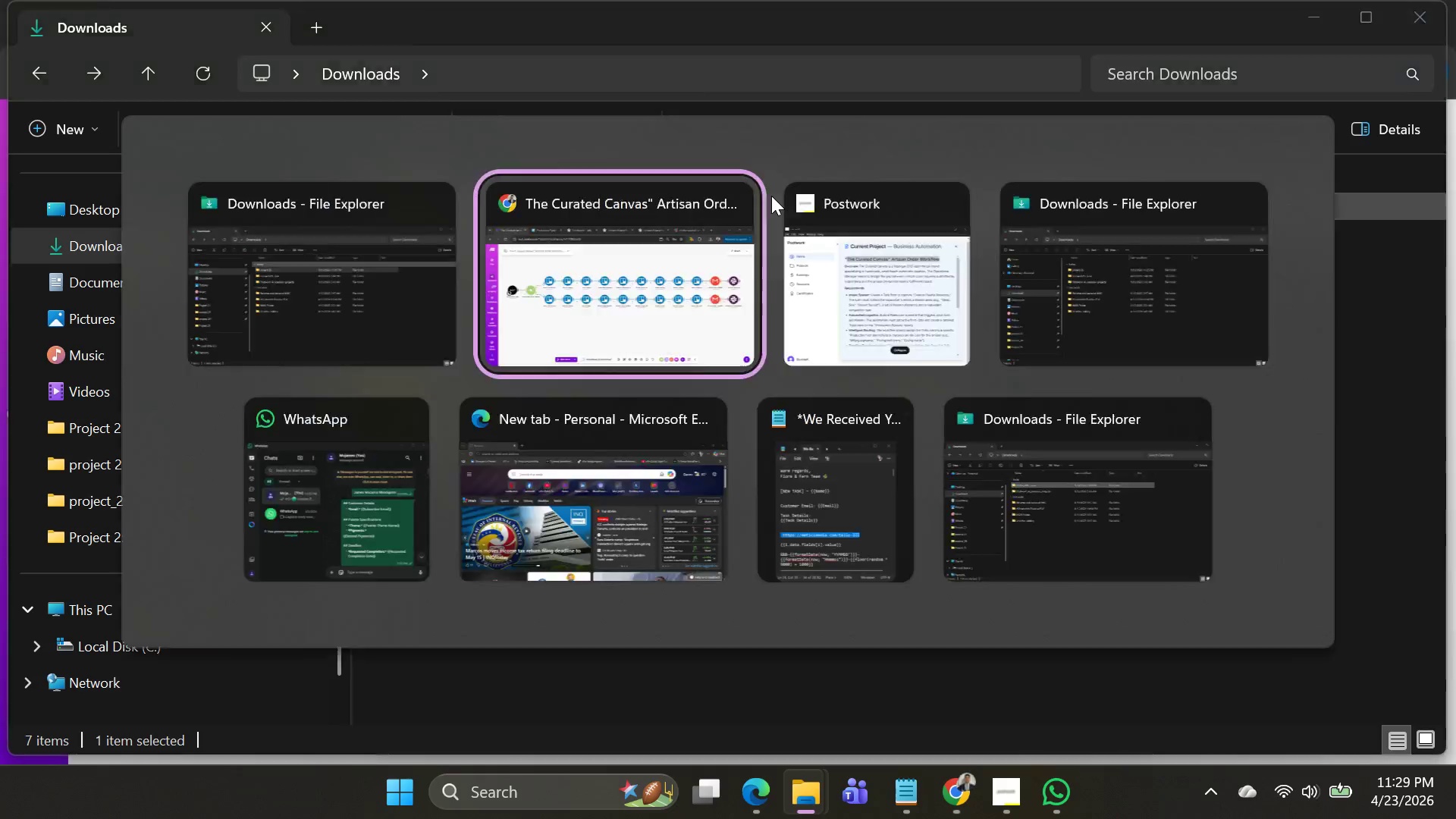 
key(Alt+Tab)
 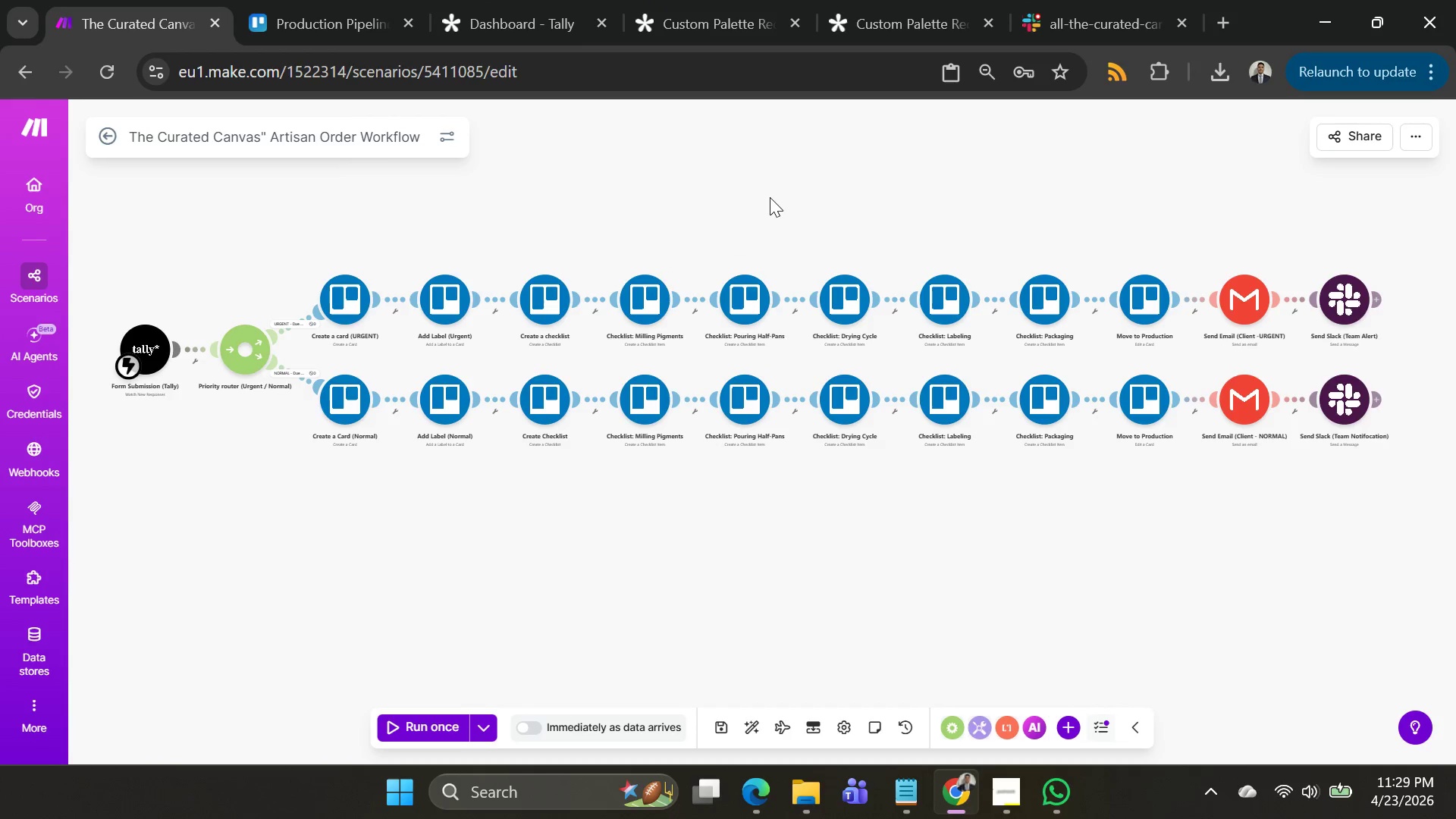 
left_click_drag(start_coordinate=[770, 197], to_coordinate=[761, 223])
 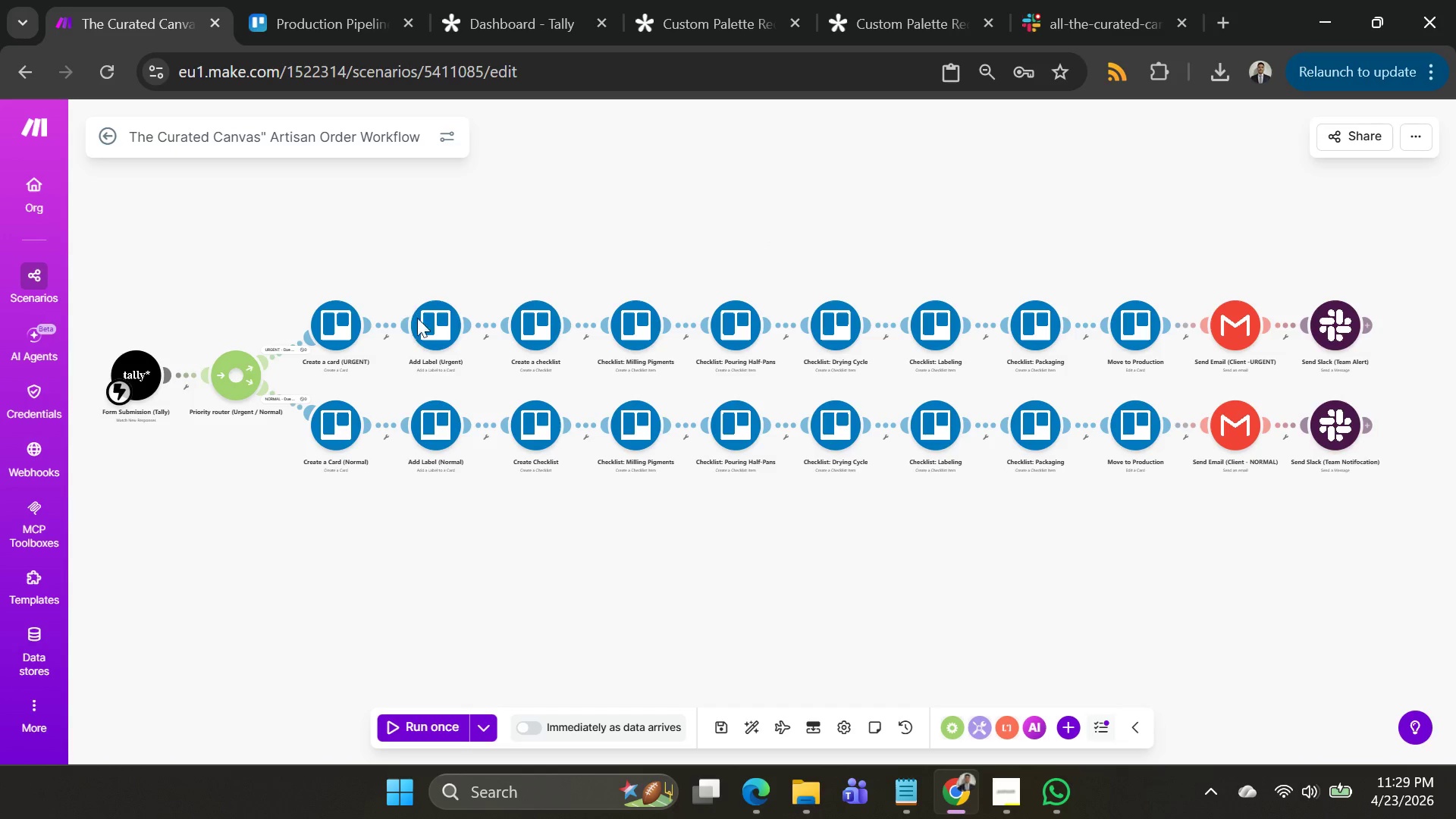 
left_click_drag(start_coordinate=[420, 319], to_coordinate=[420, 221])
 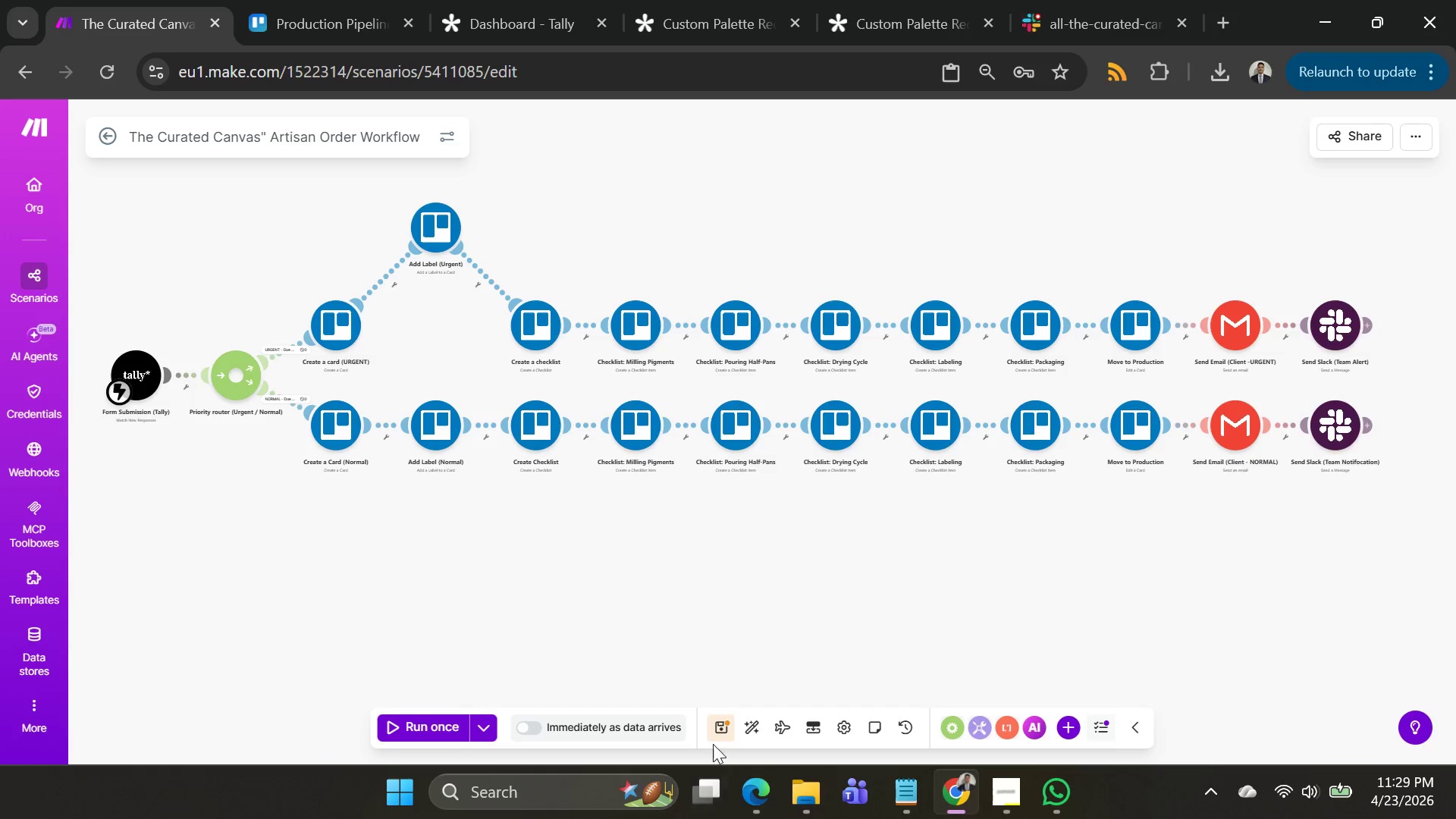 
left_click([718, 732])
 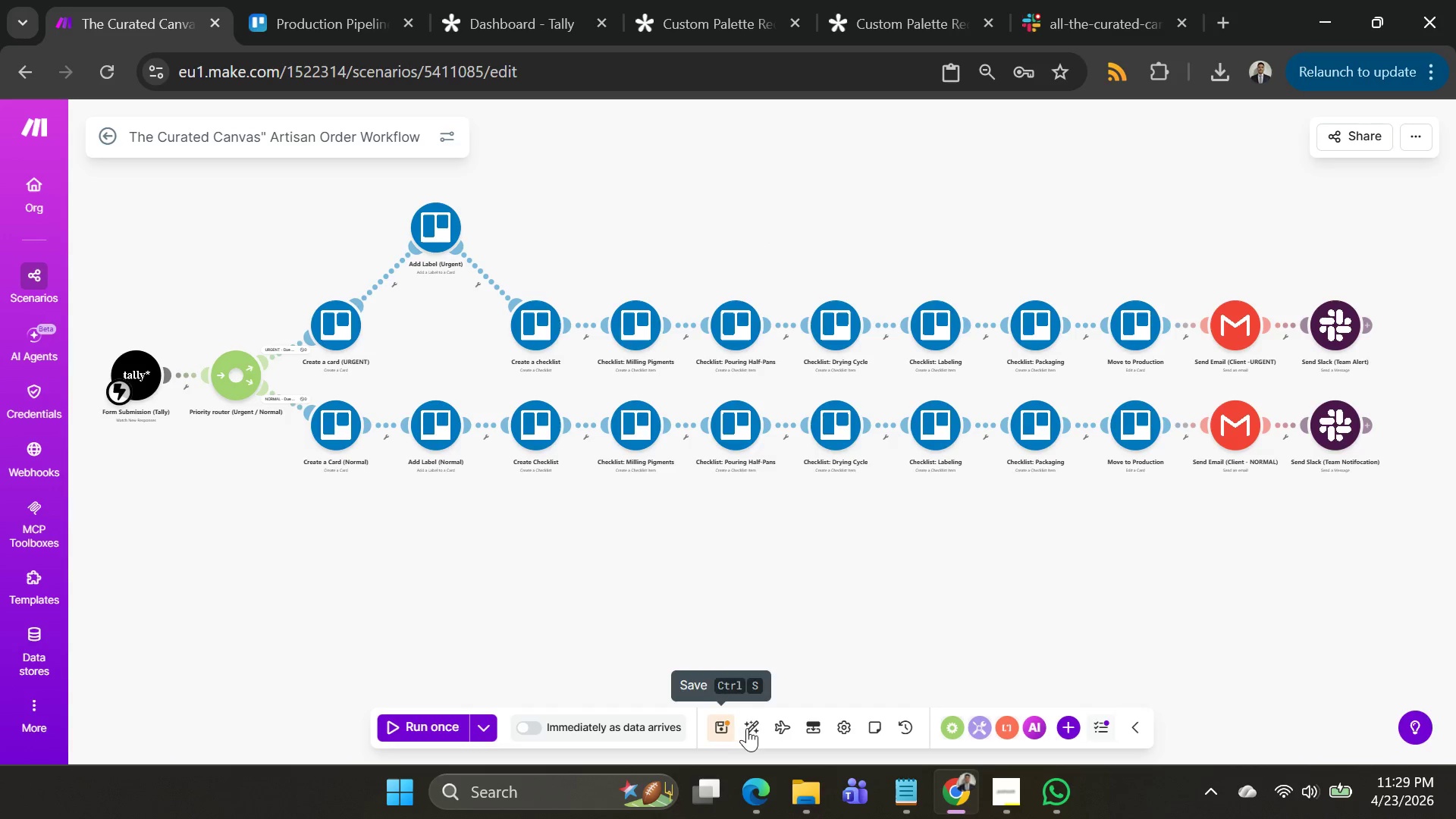 
left_click([747, 728])
 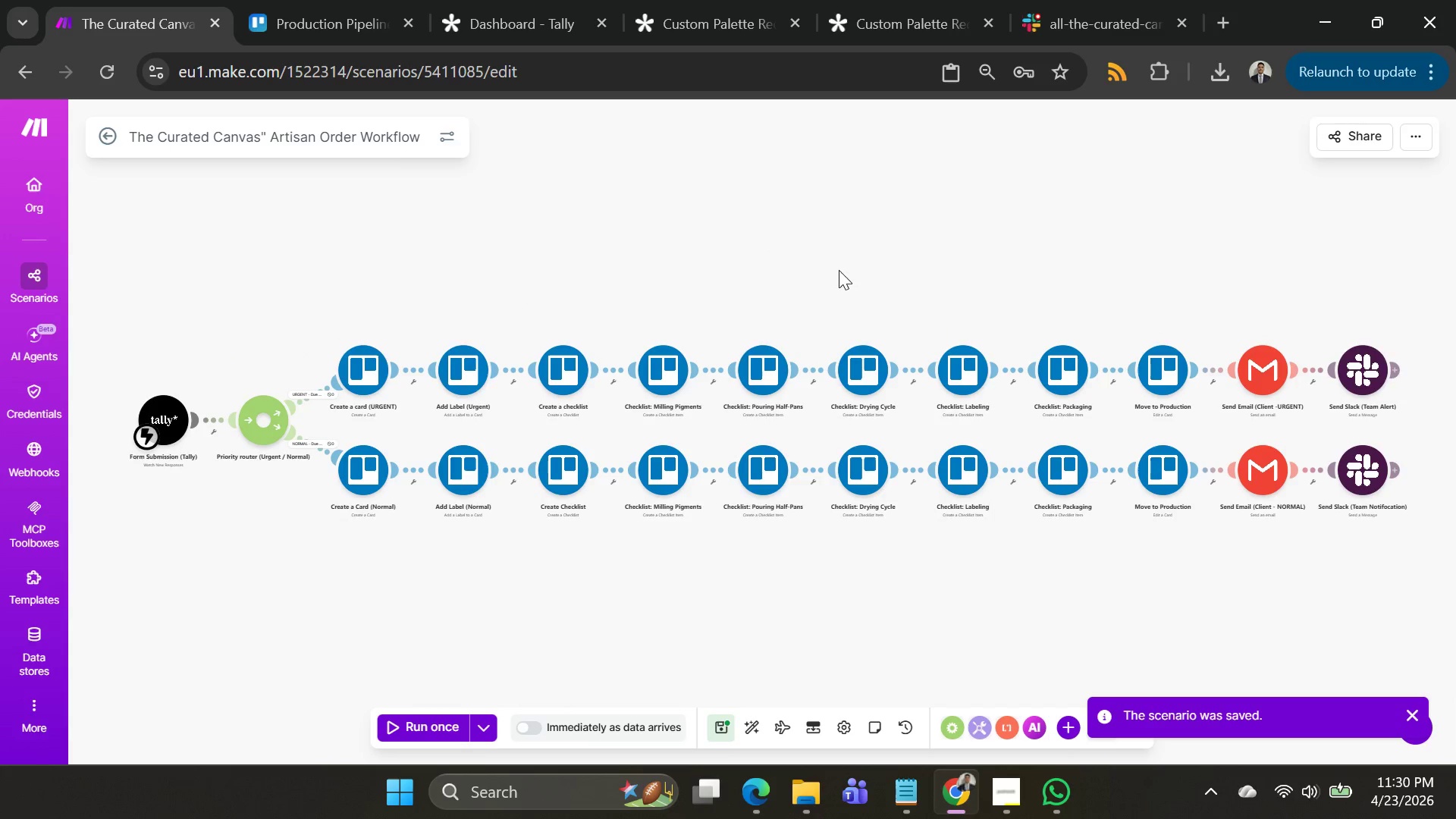 
left_click_drag(start_coordinate=[839, 269], to_coordinate=[809, 226])
 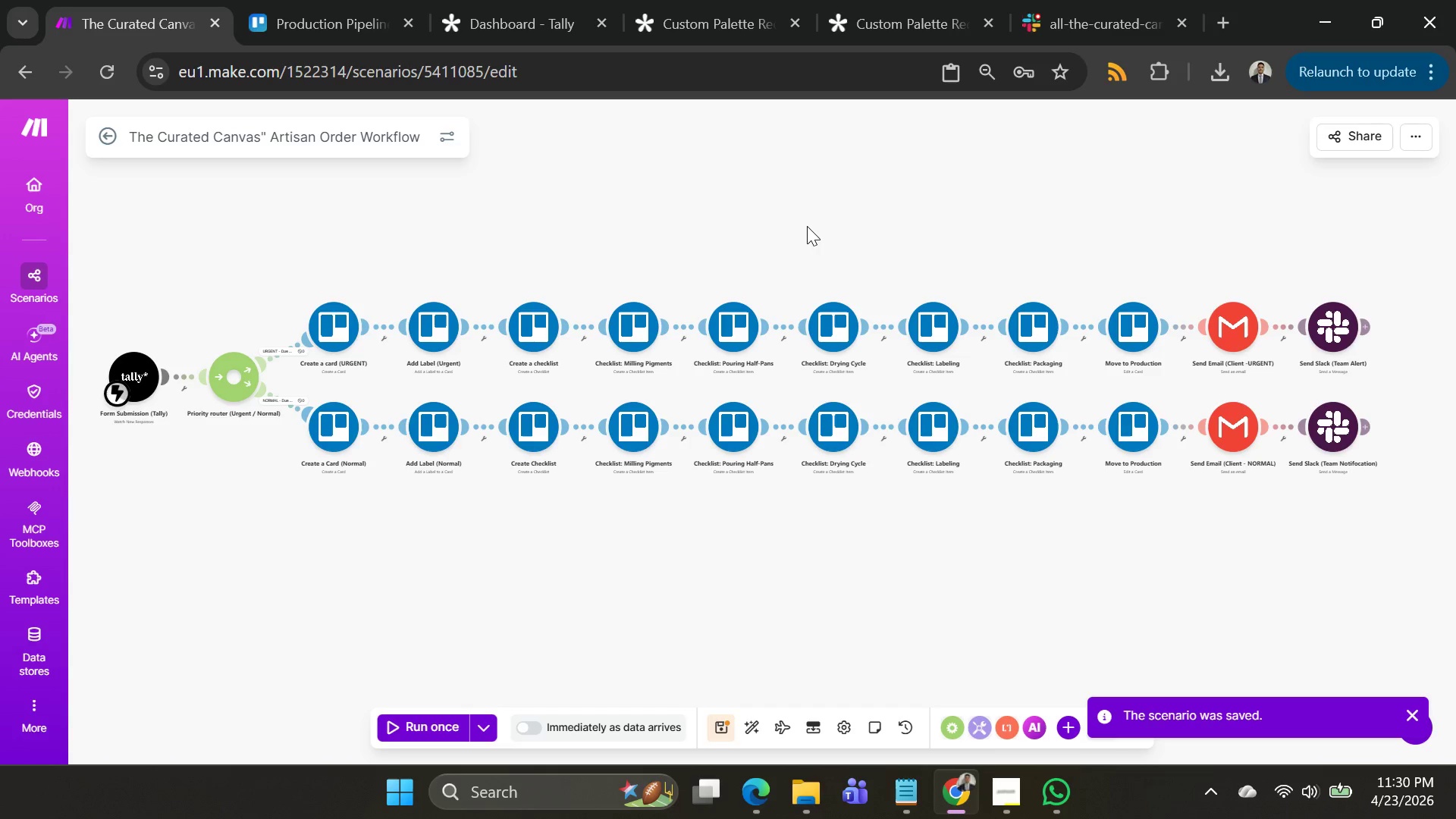 
wait(8.58)
 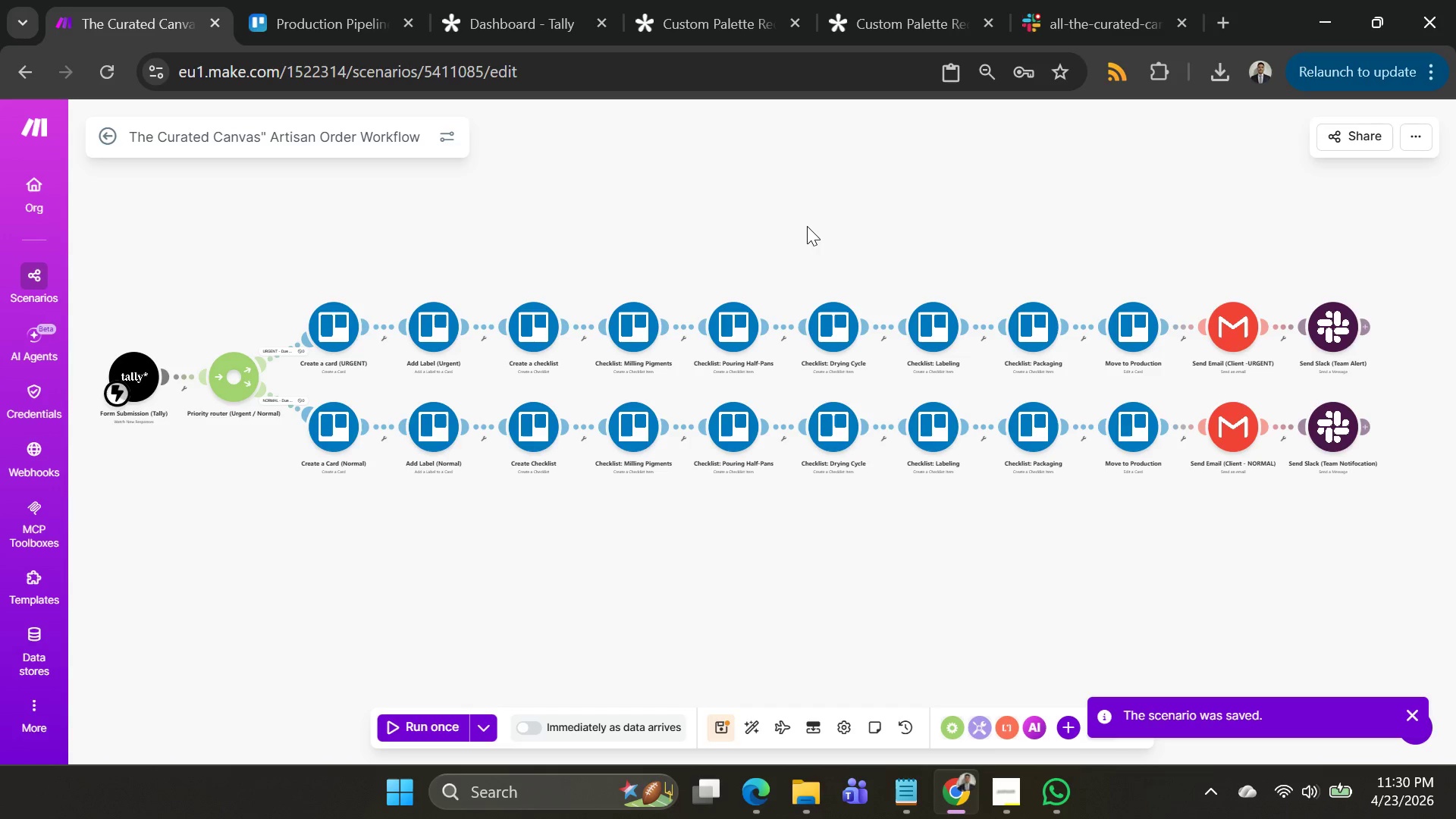 
left_click_drag(start_coordinate=[797, 245], to_coordinate=[821, 256])
 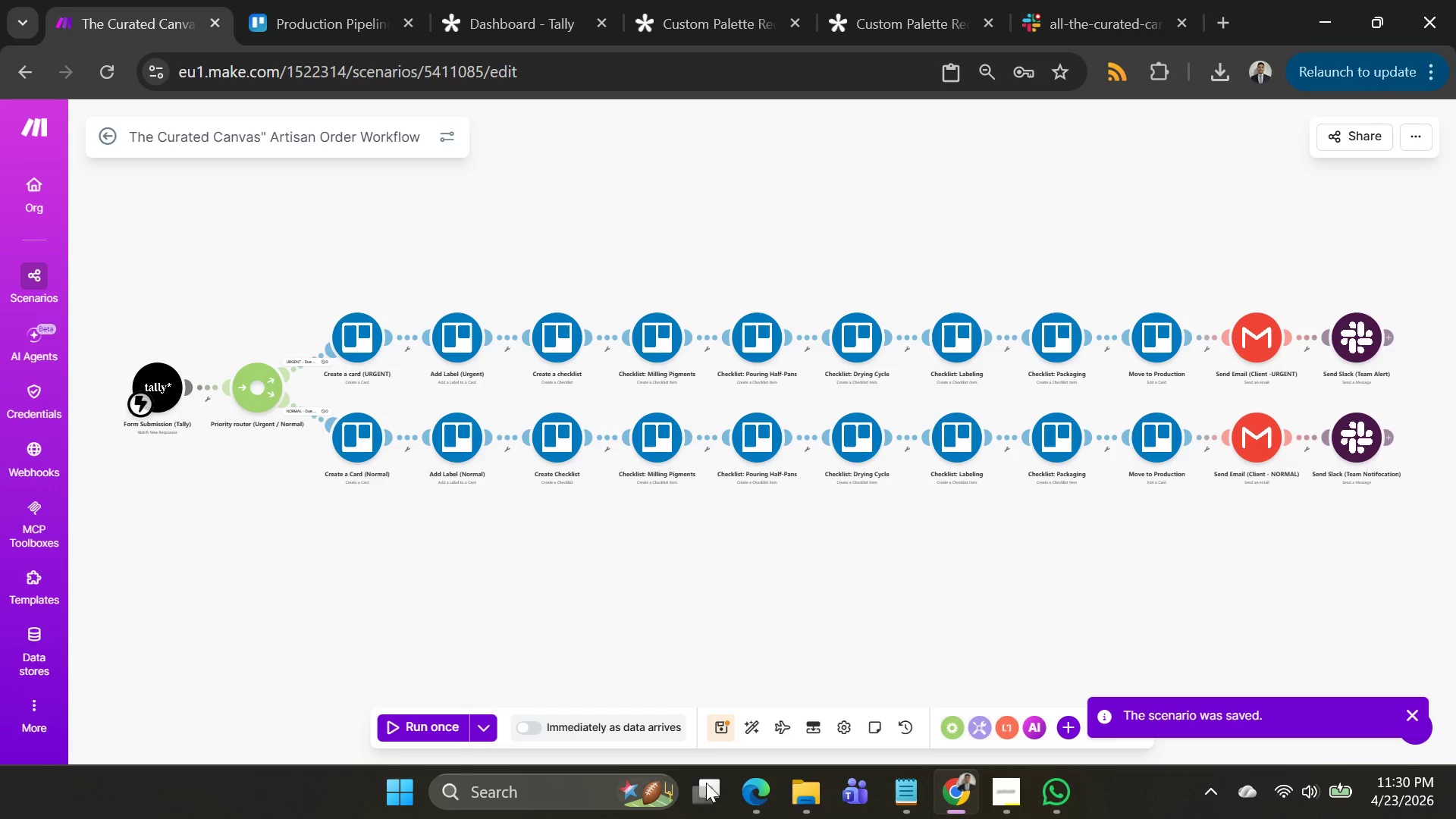 
left_click([996, 808])